 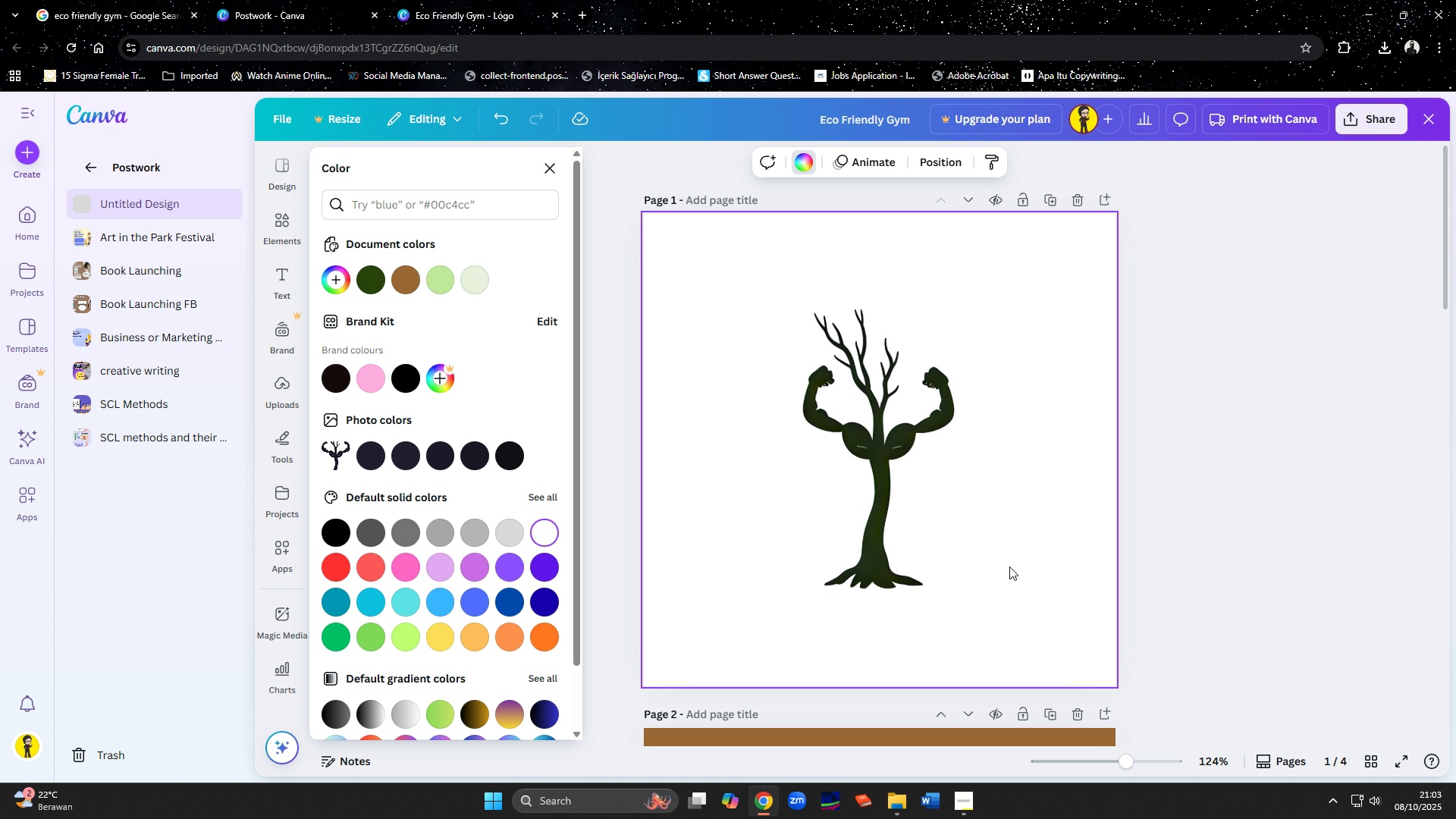 
left_click([98, 3])
 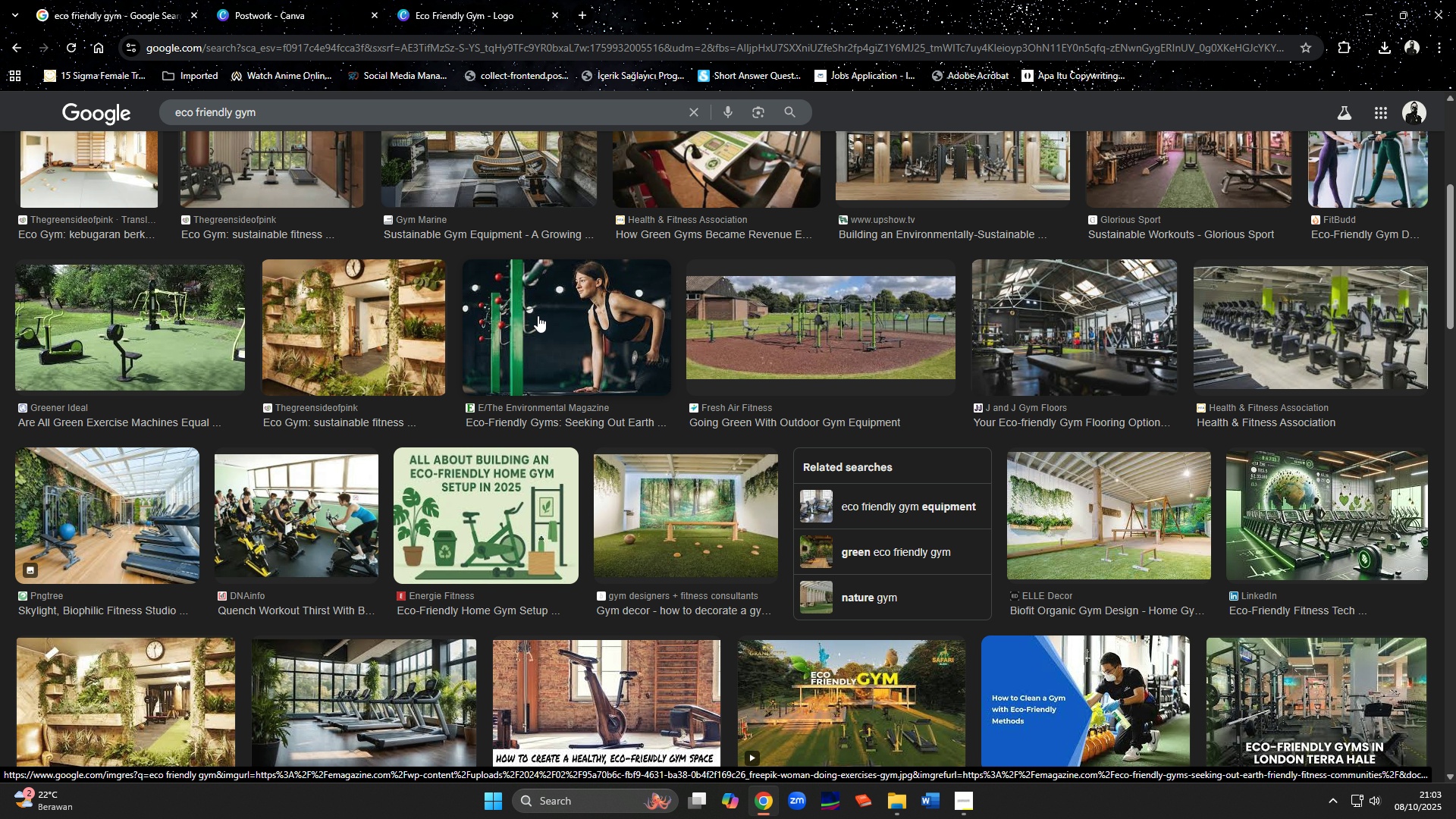 
wait(7.83)
 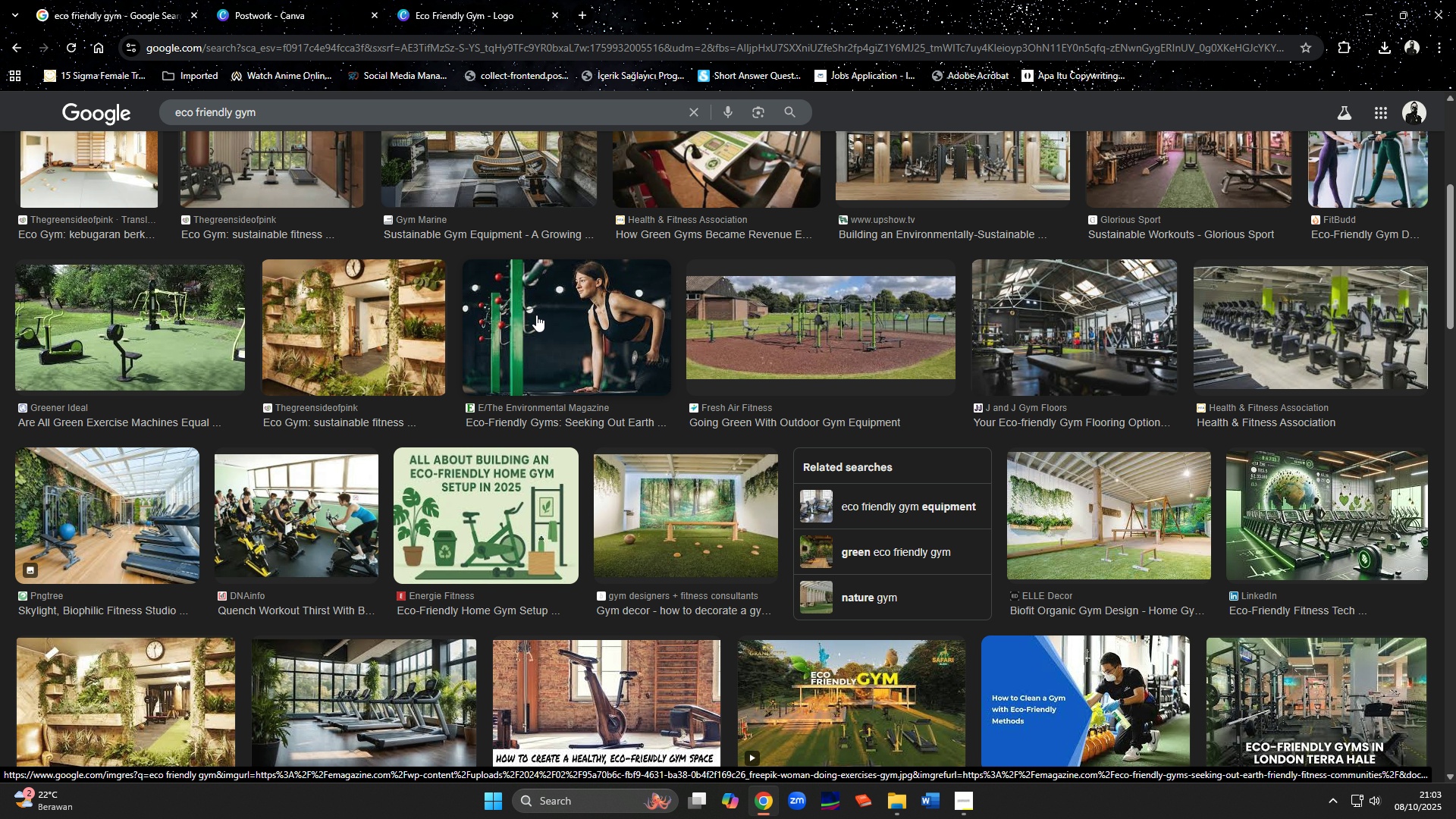 
left_click([453, 23])
 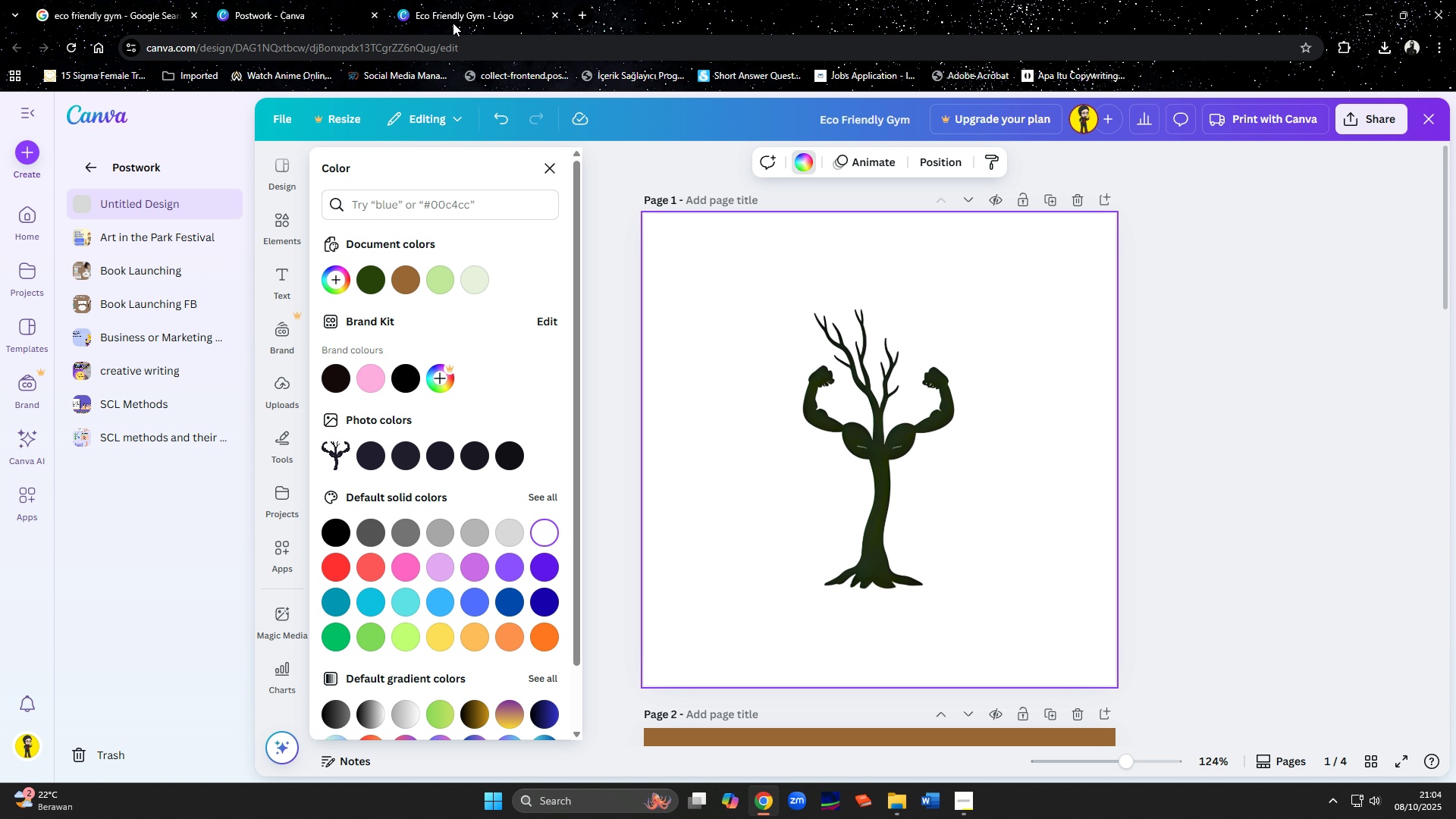 
wait(10.11)
 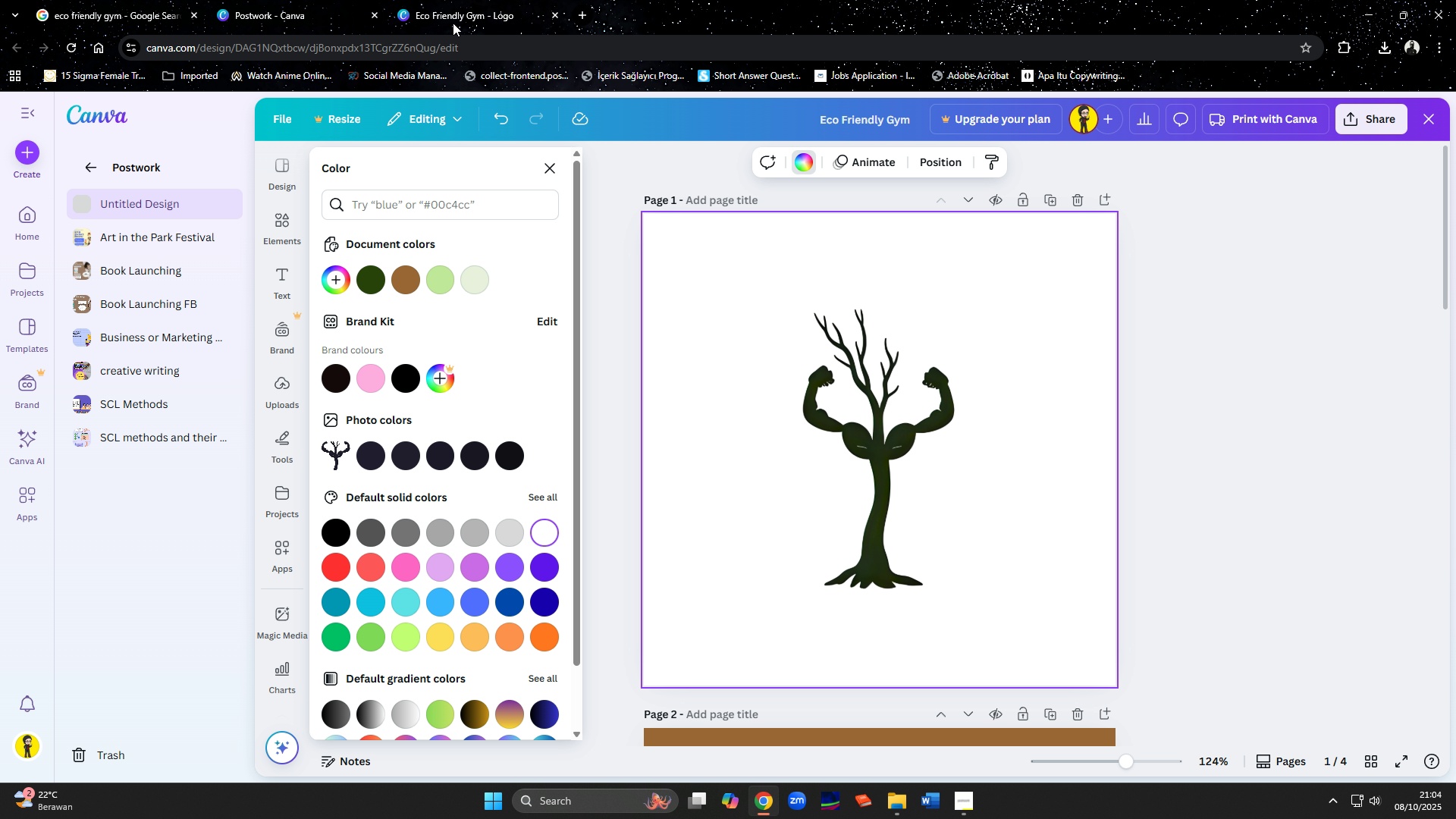 
left_click([1012, 559])
 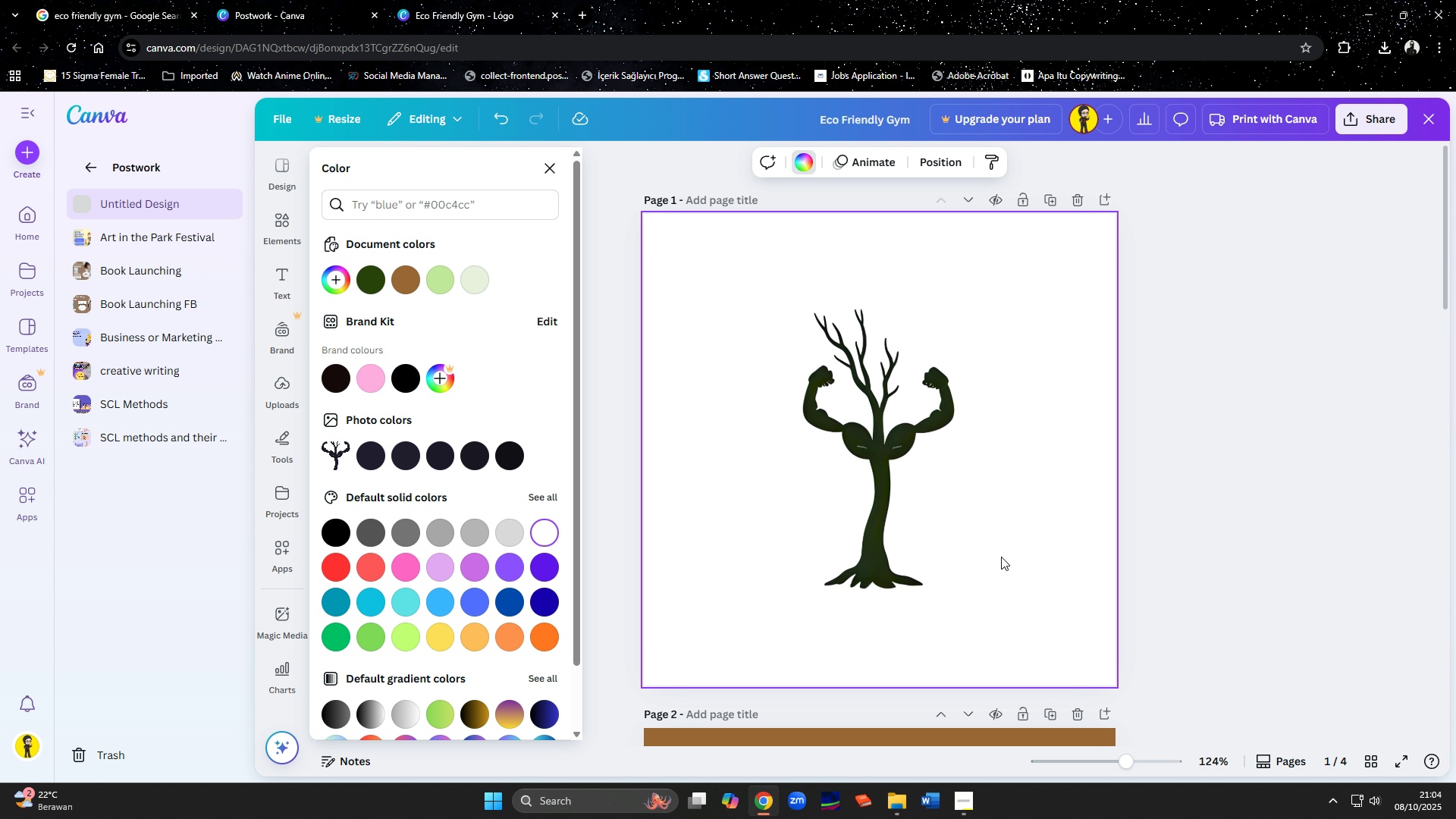 
wait(6.89)
 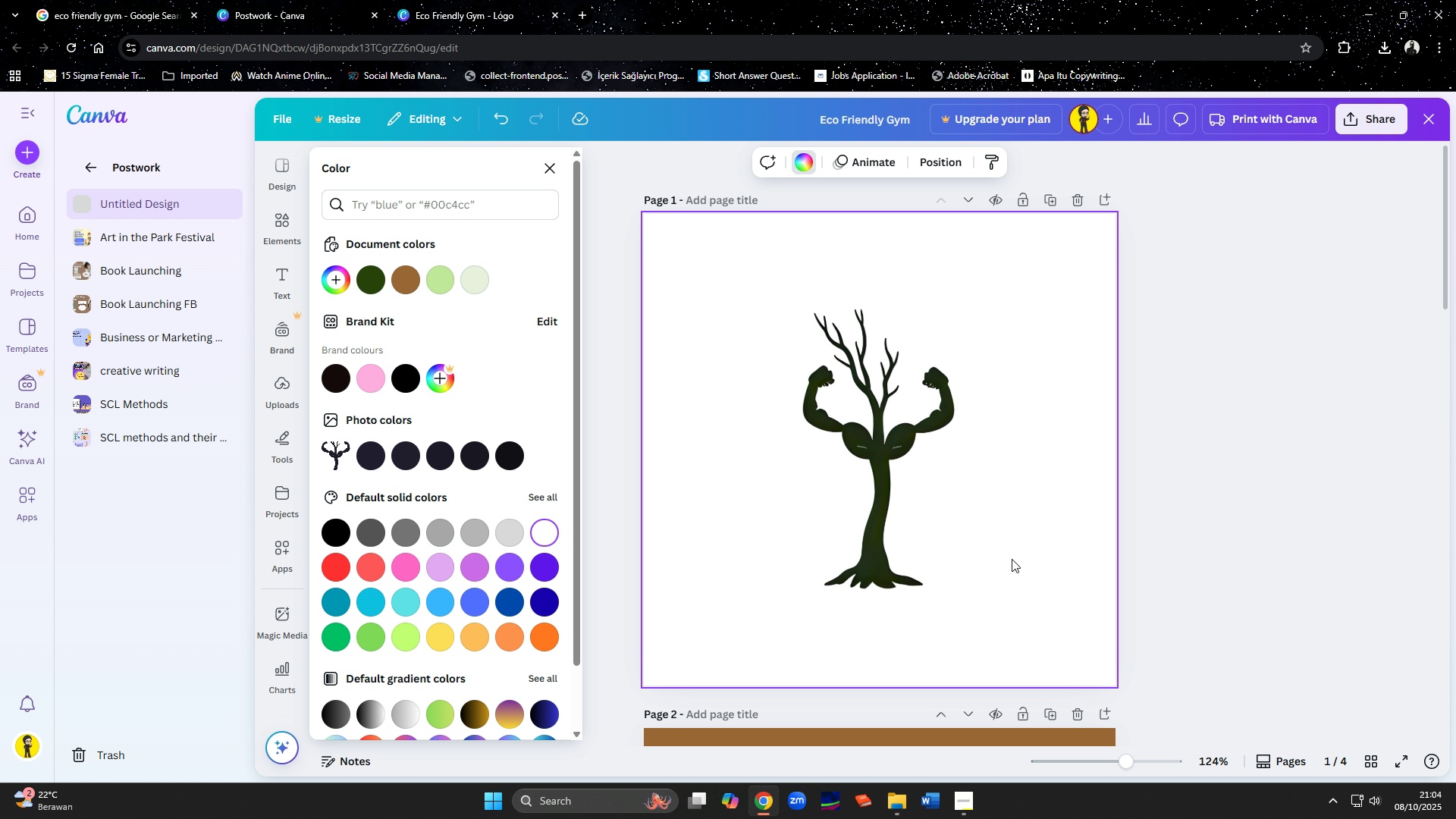 
left_click([87, 168])
 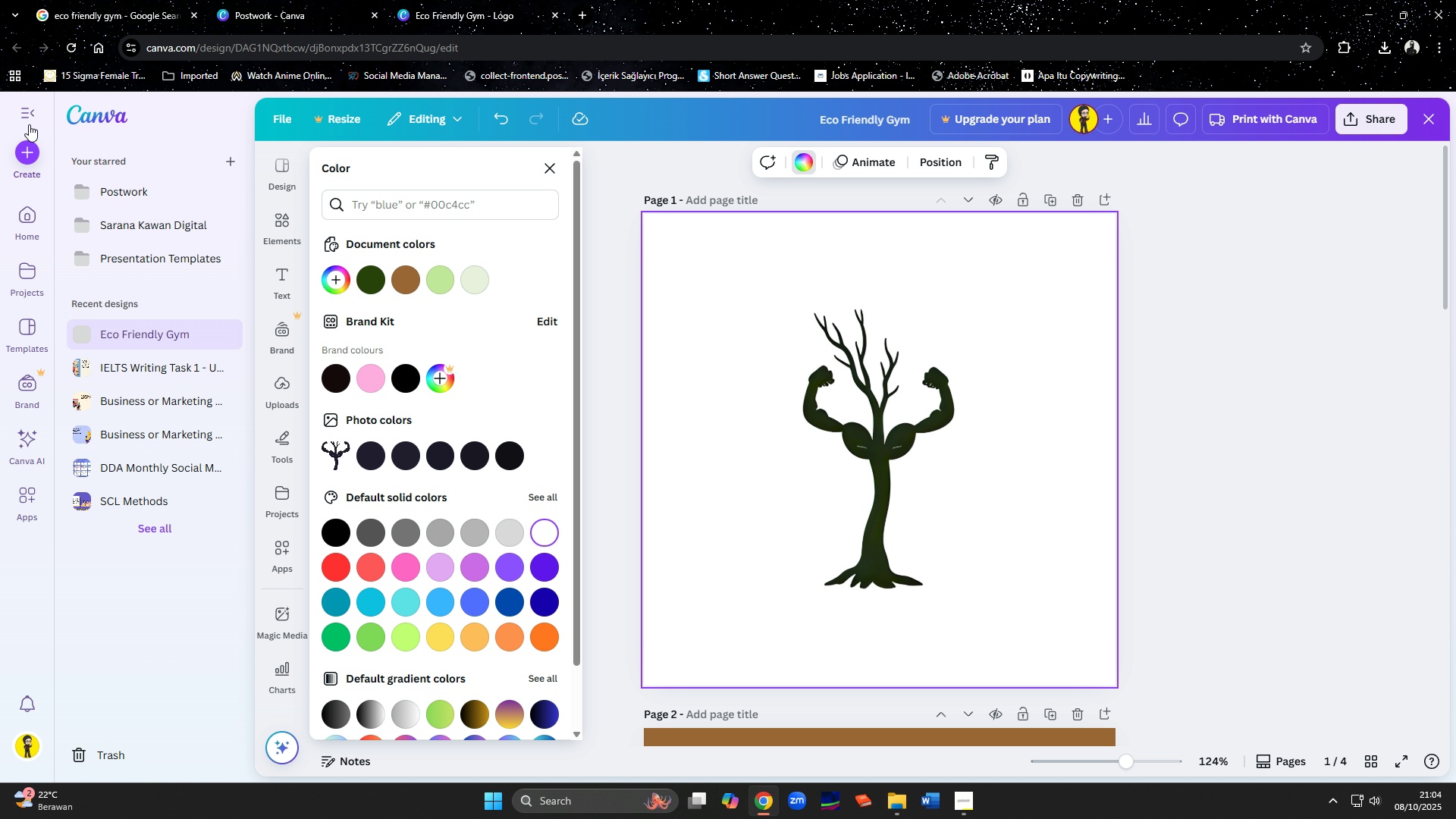 
left_click([28, 119])
 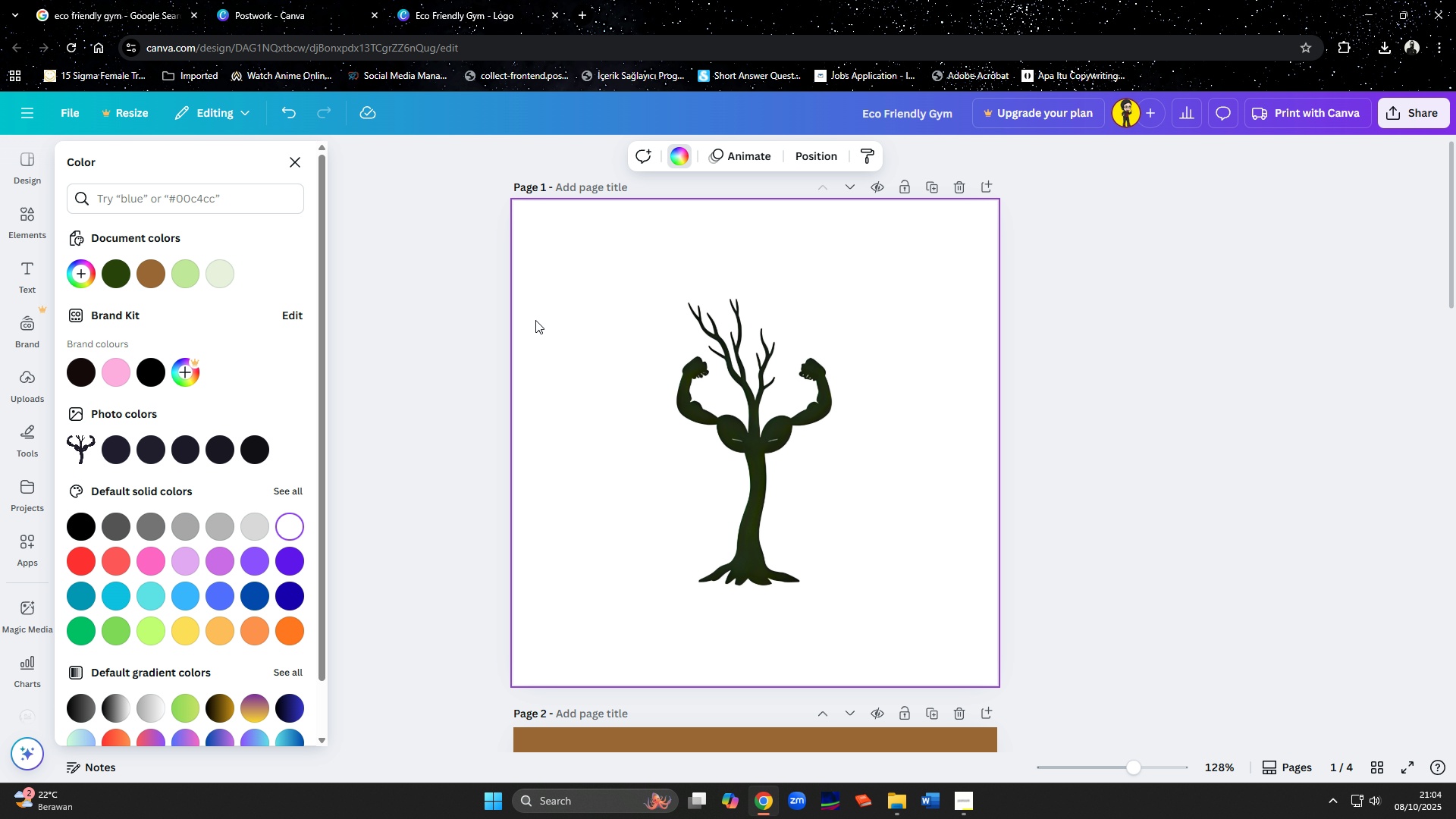 
left_click([714, 406])